 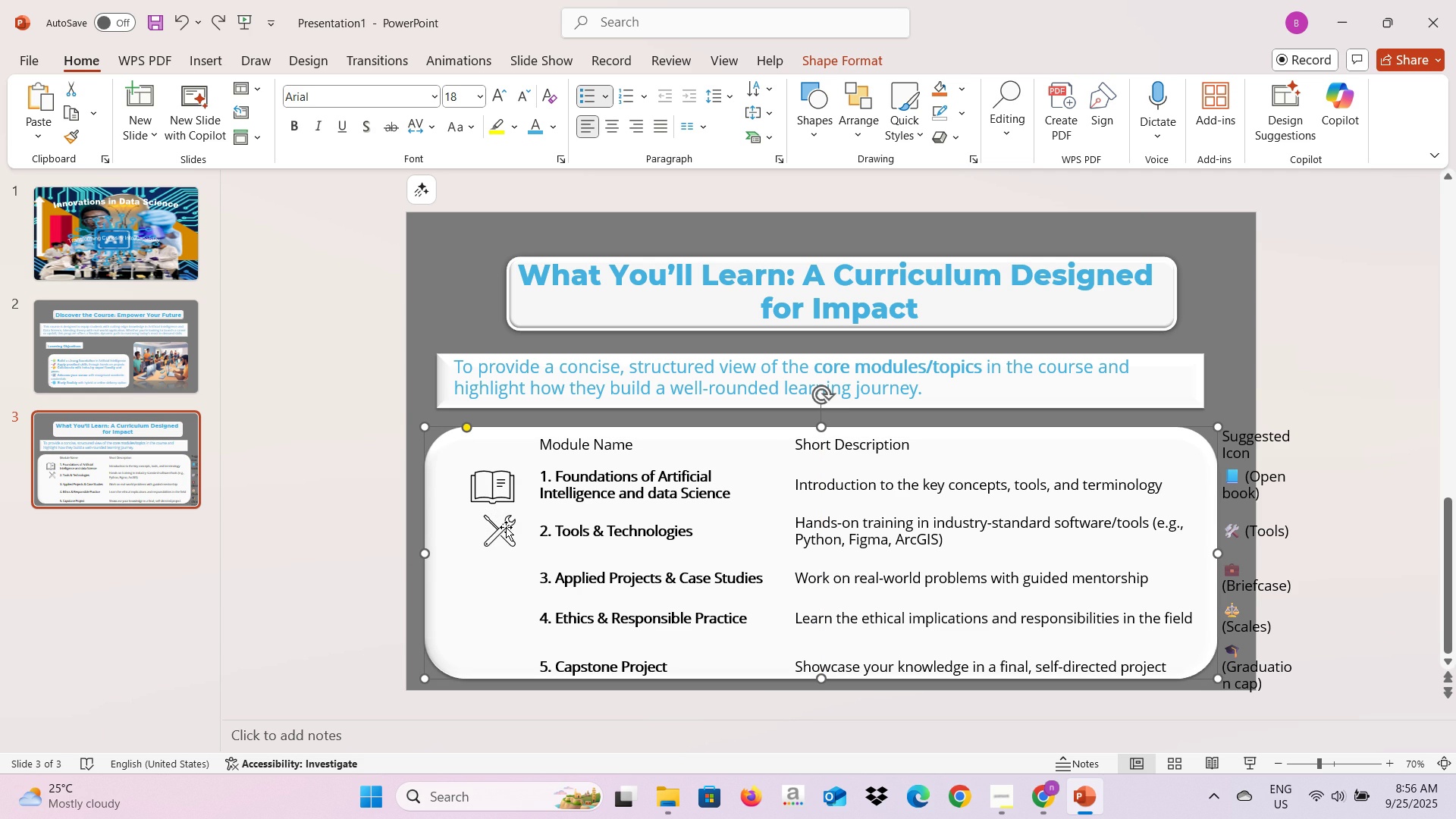 
left_click([498, 532])
 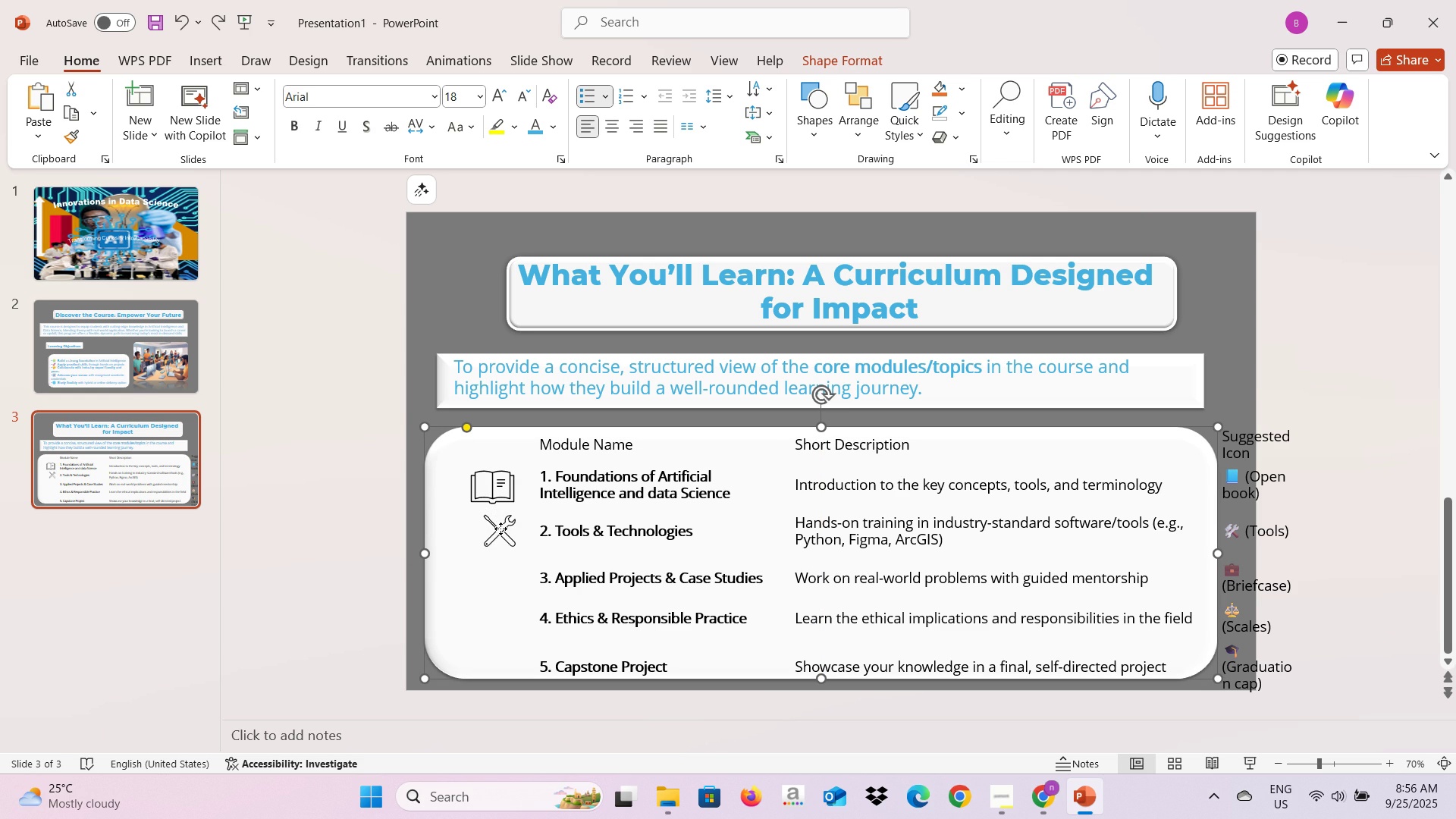 
left_click([500, 529])
 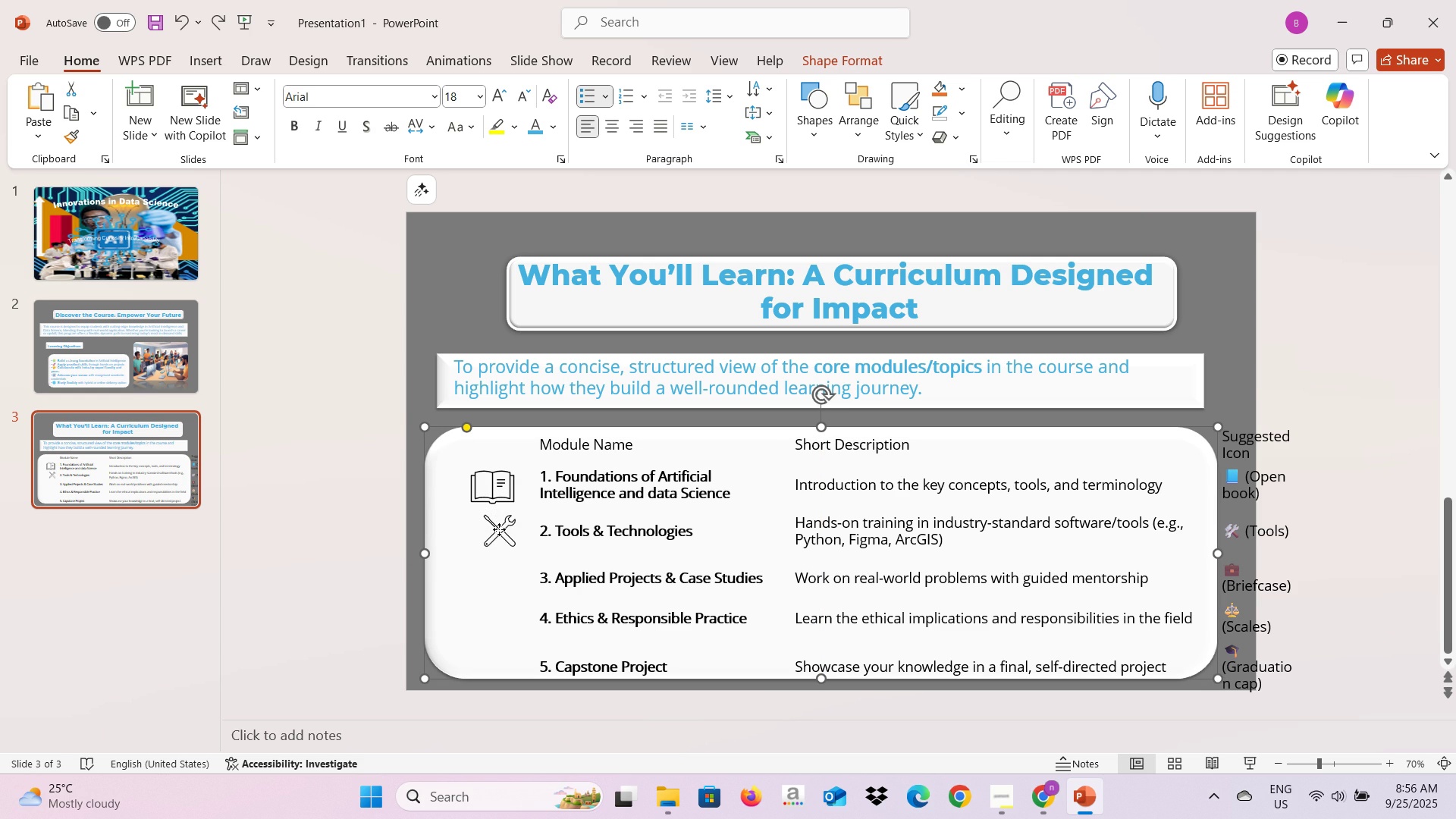 
left_click([499, 529])
 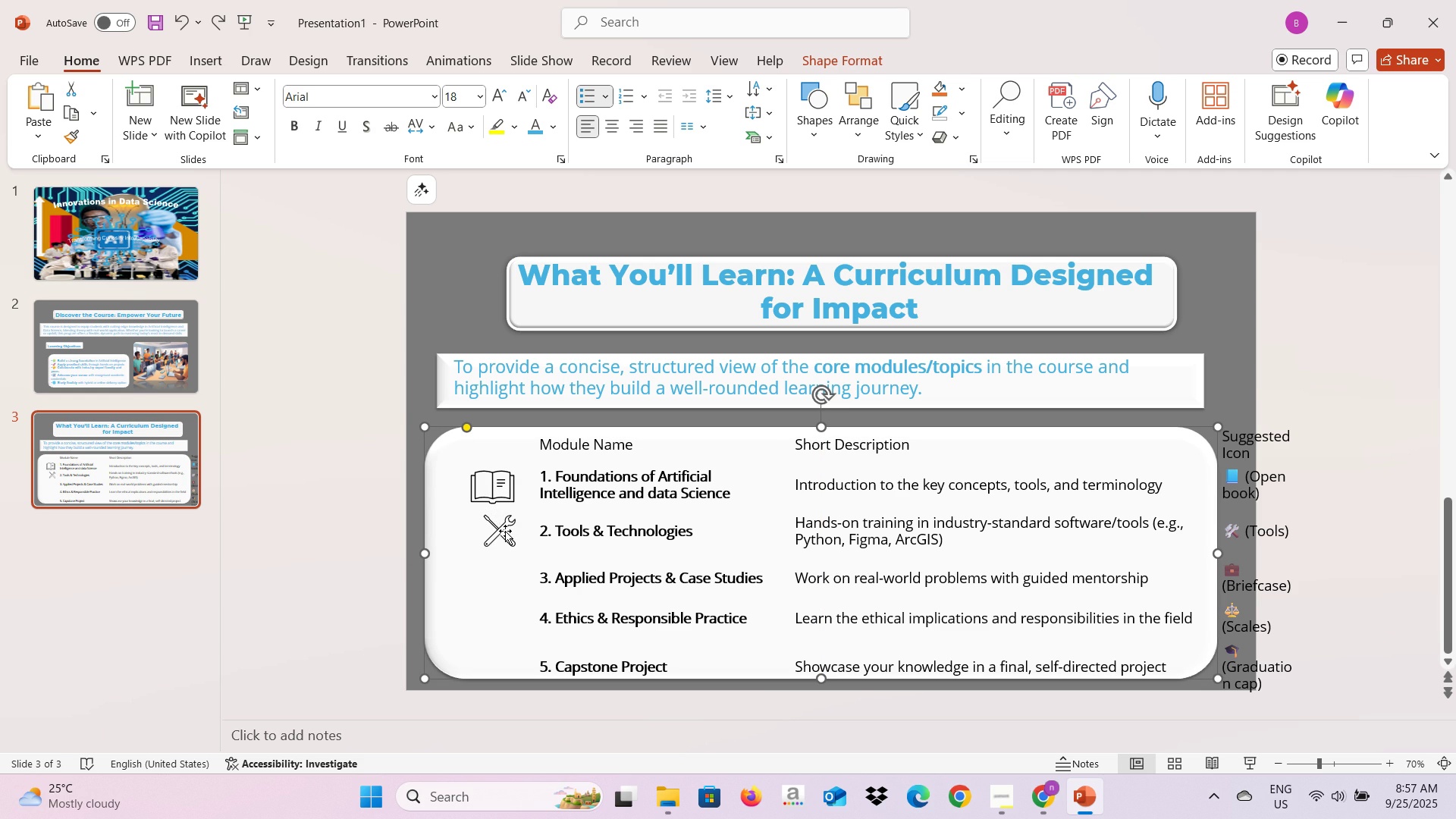 
double_click([505, 531])
 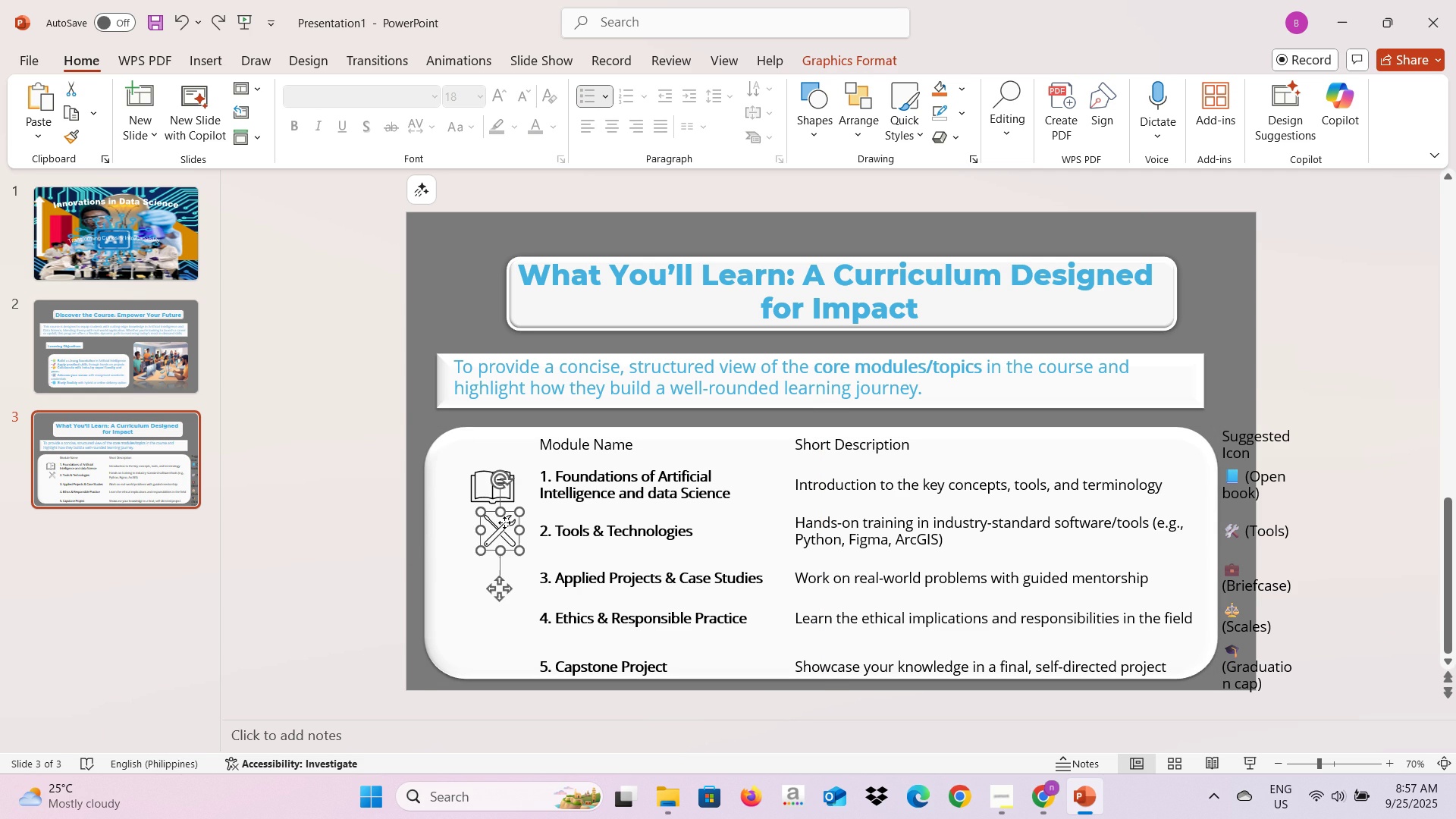 
left_click([504, 522])
 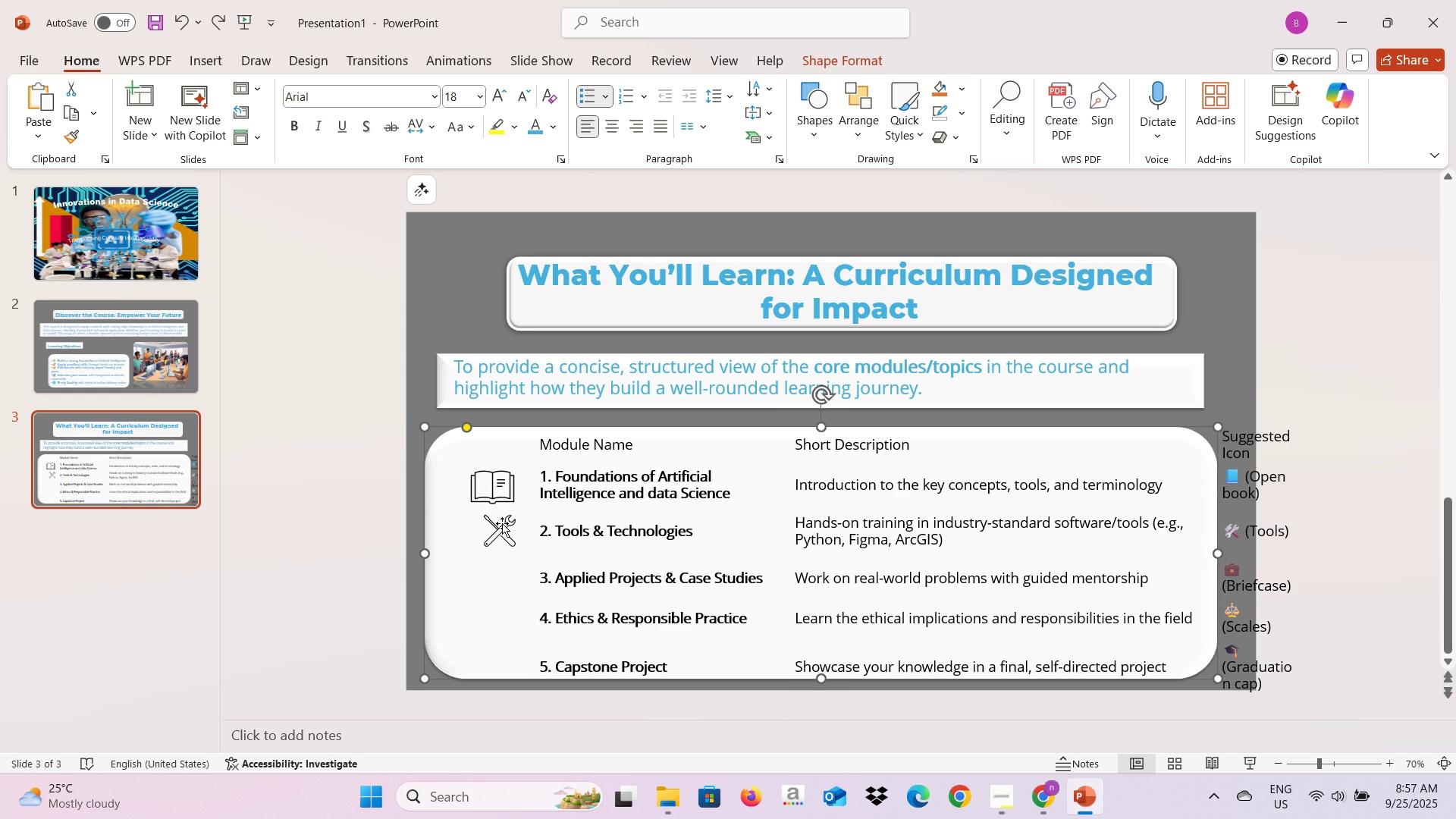 
left_click([502, 523])
 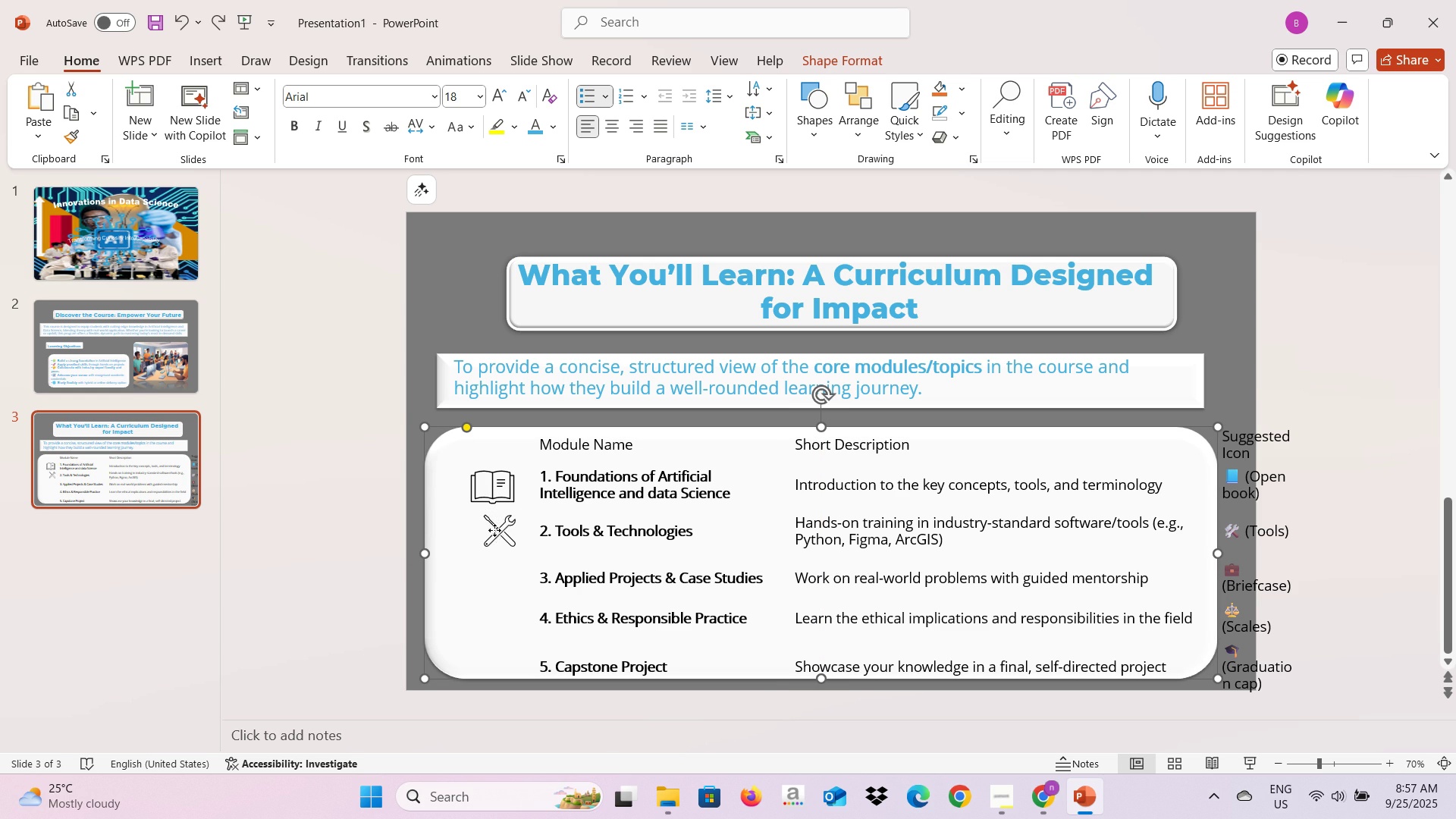 
left_click([494, 530])
 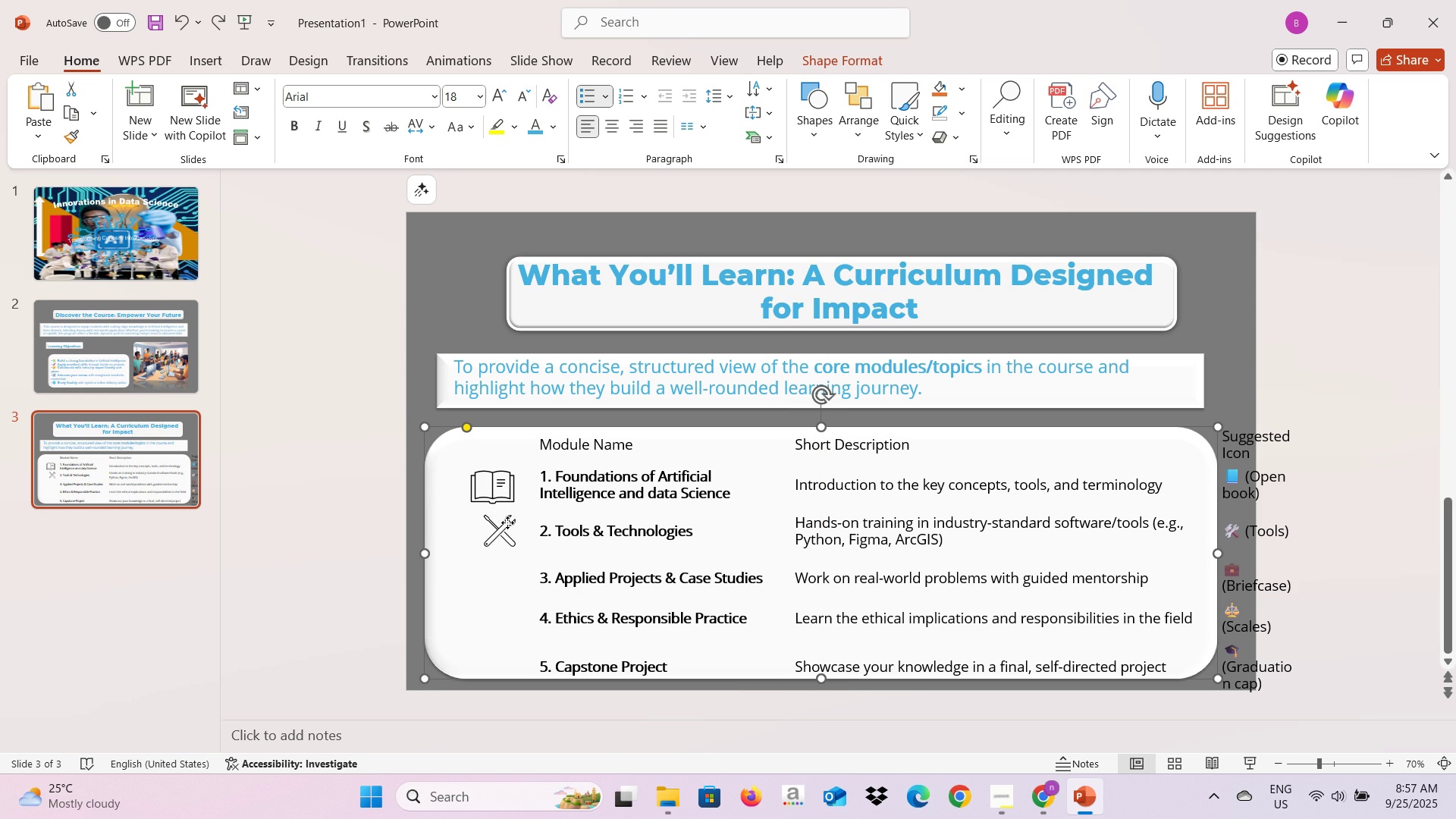 
left_click([507, 522])
 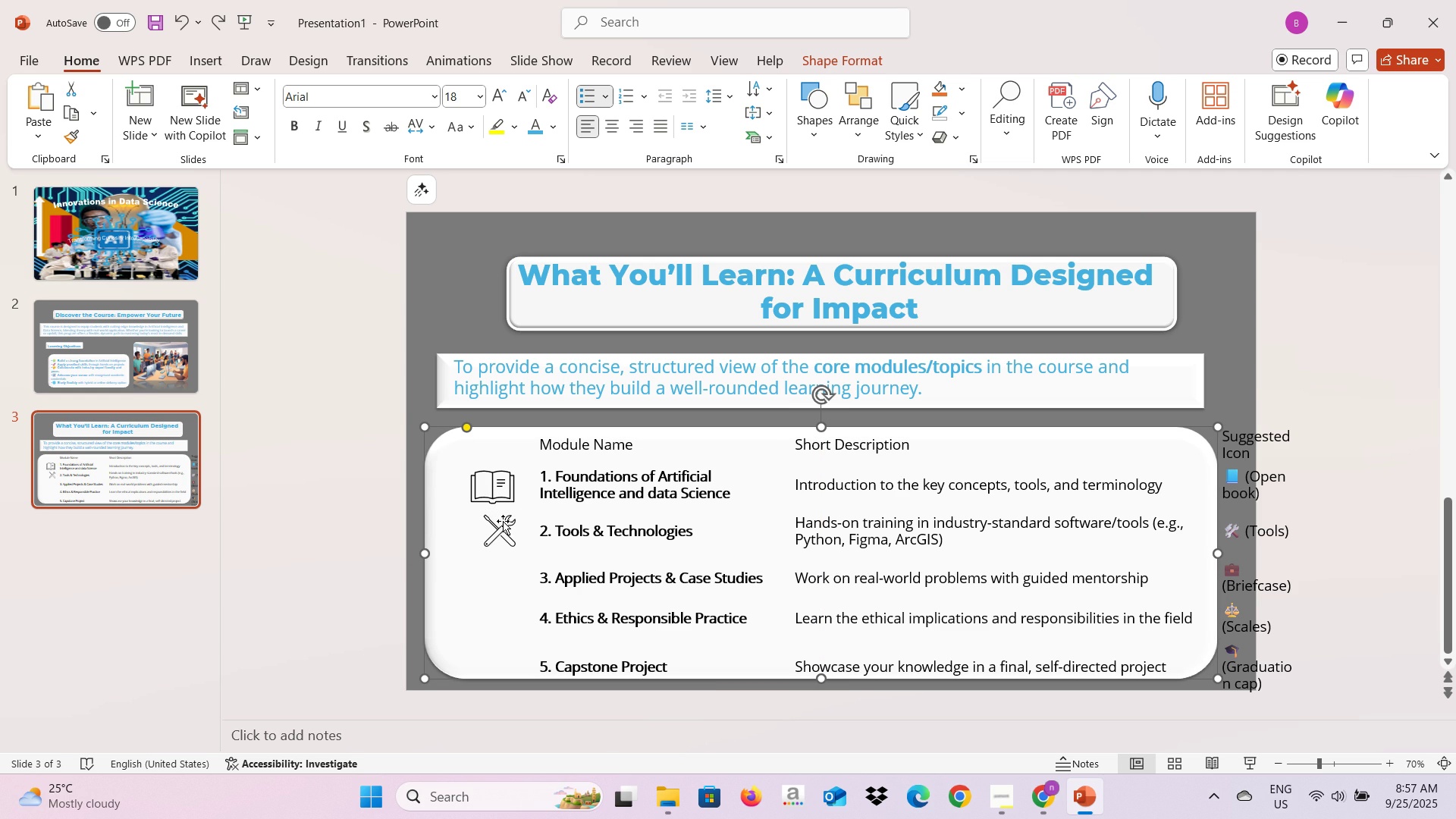 
double_click([503, 521])
 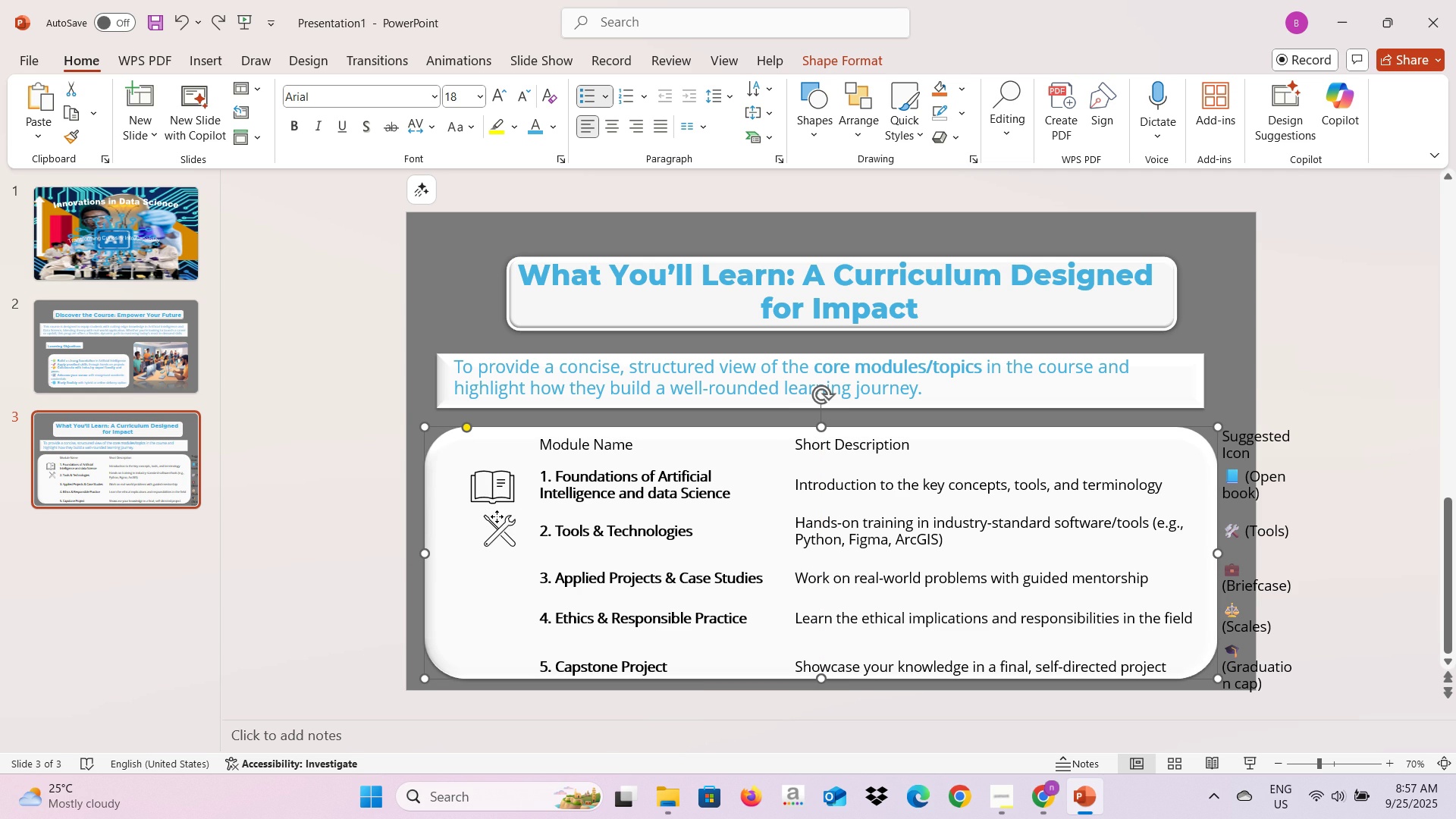 
left_click([497, 516])
 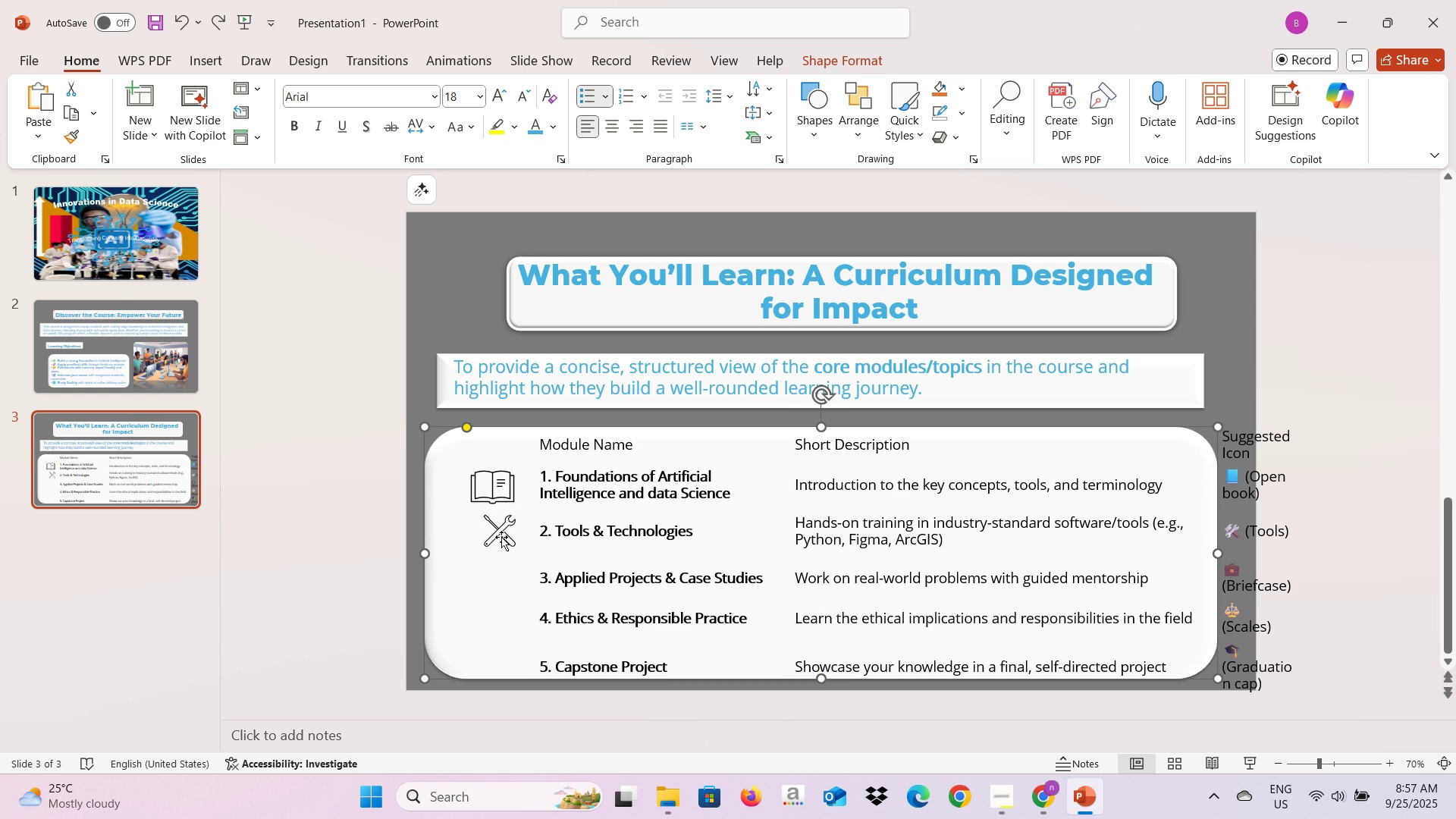 
double_click([501, 537])
 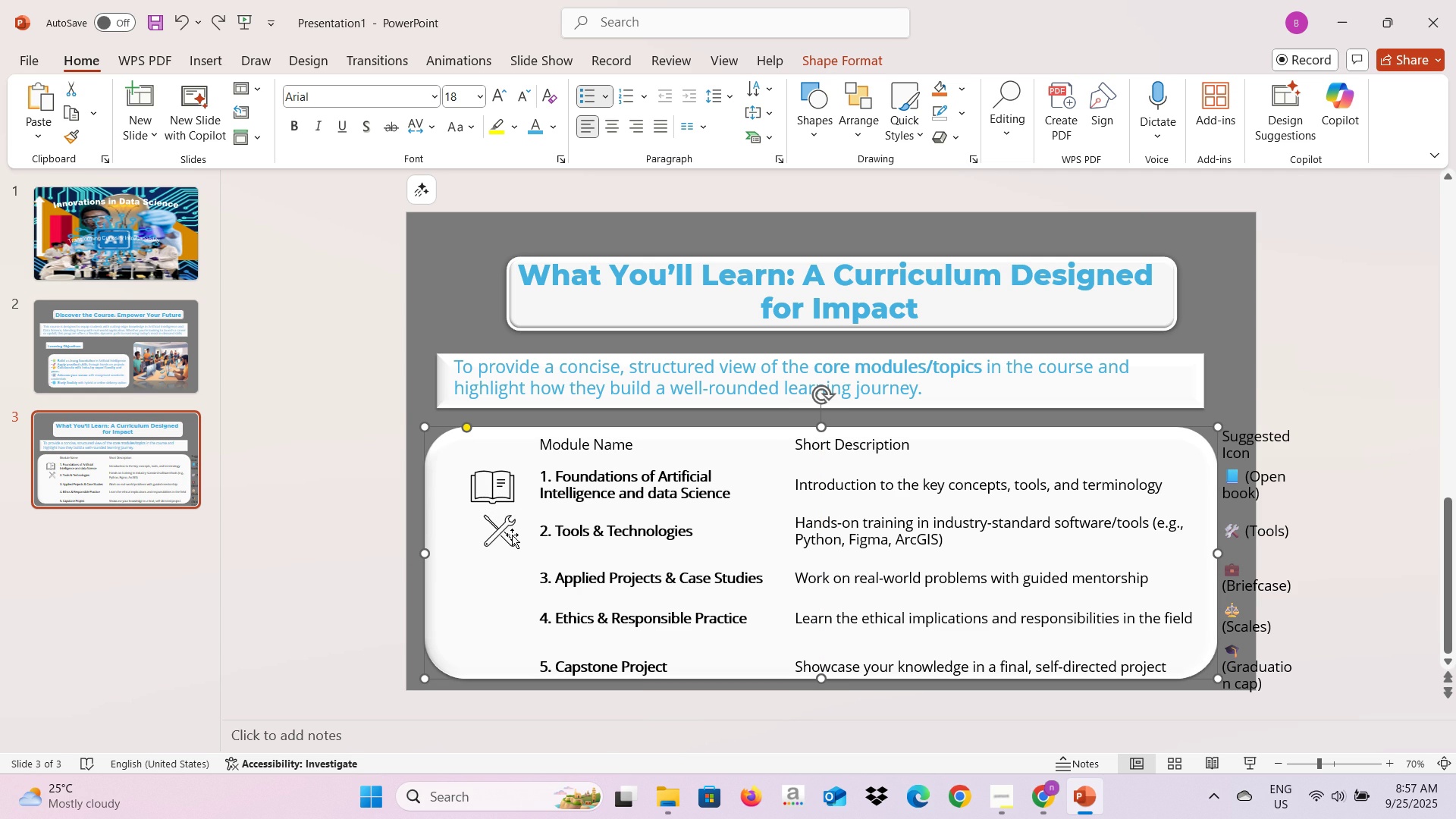 
triple_click([512, 535])
 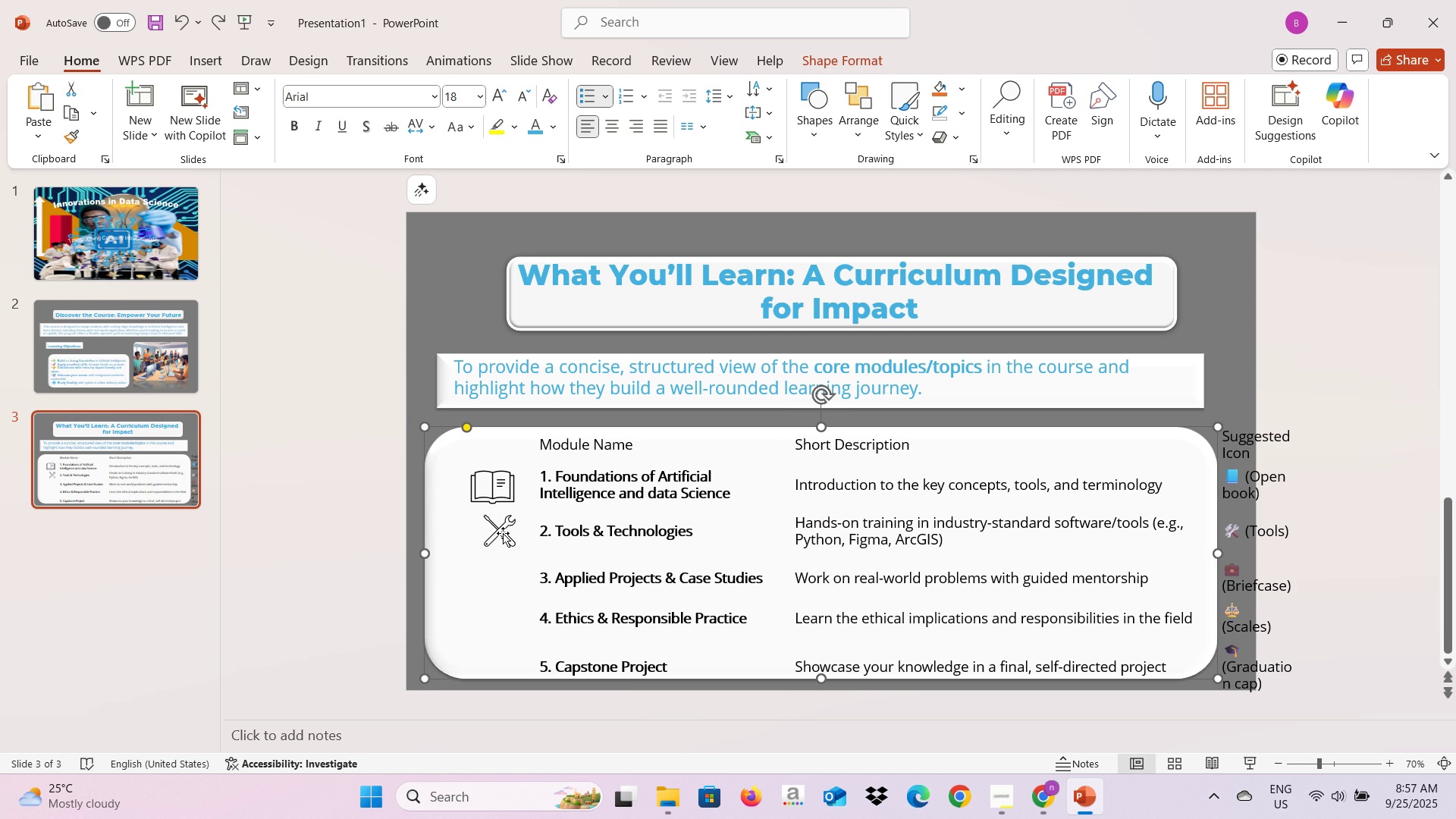 
triple_click([504, 533])
 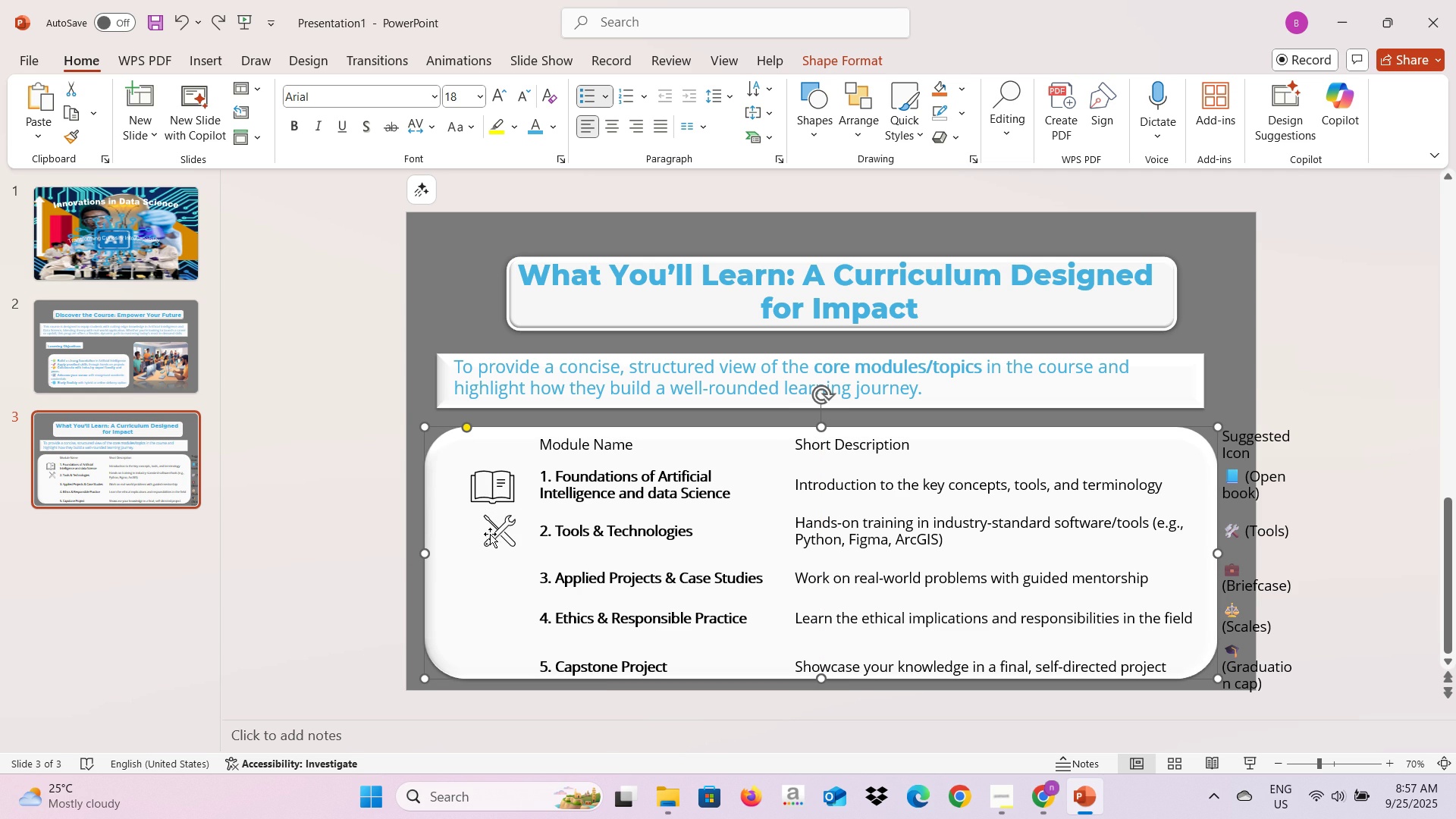 
triple_click([491, 534])
 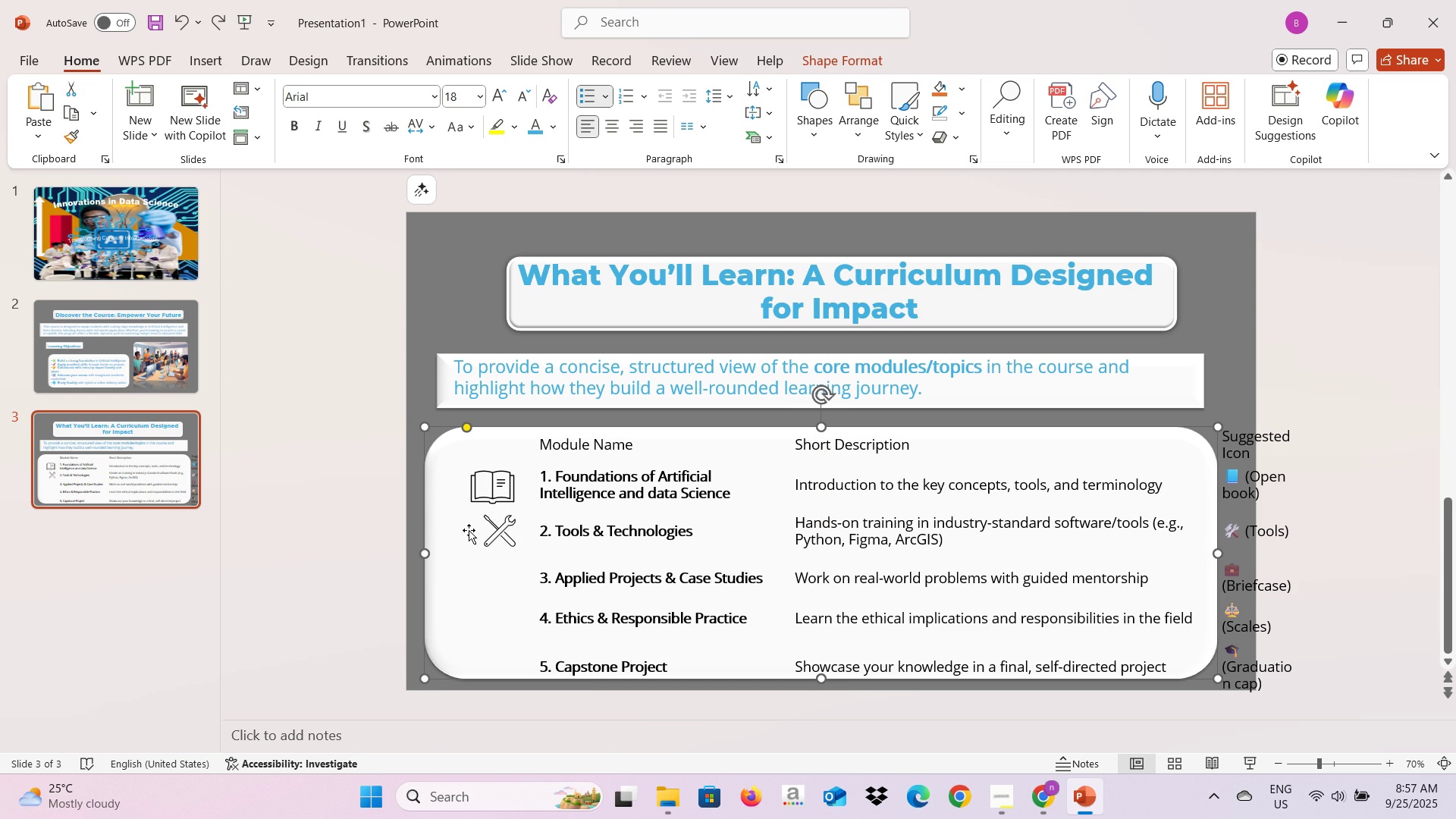 
triple_click([469, 531])
 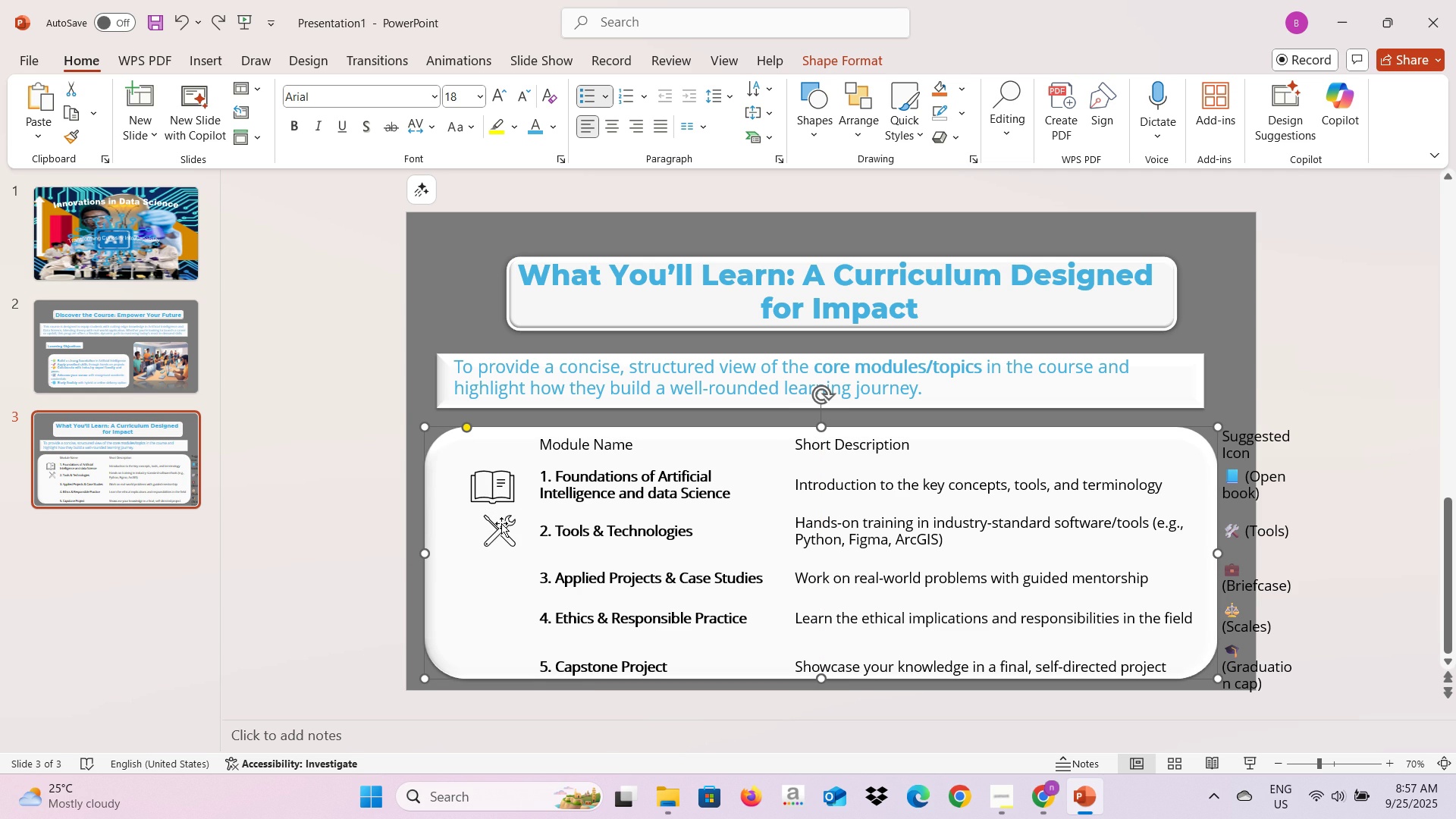 
triple_click([501, 523])
 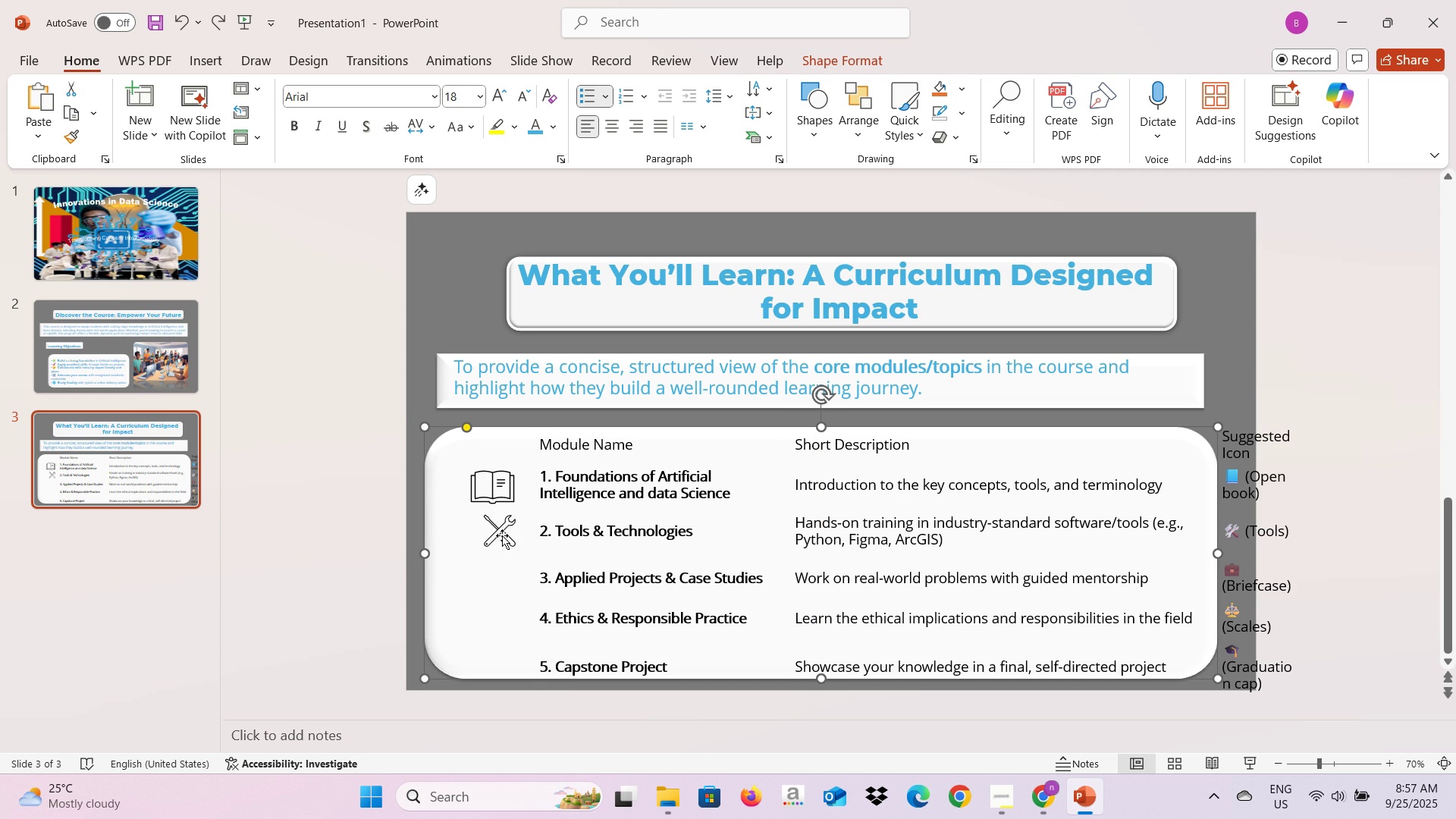 
triple_click([501, 535])
 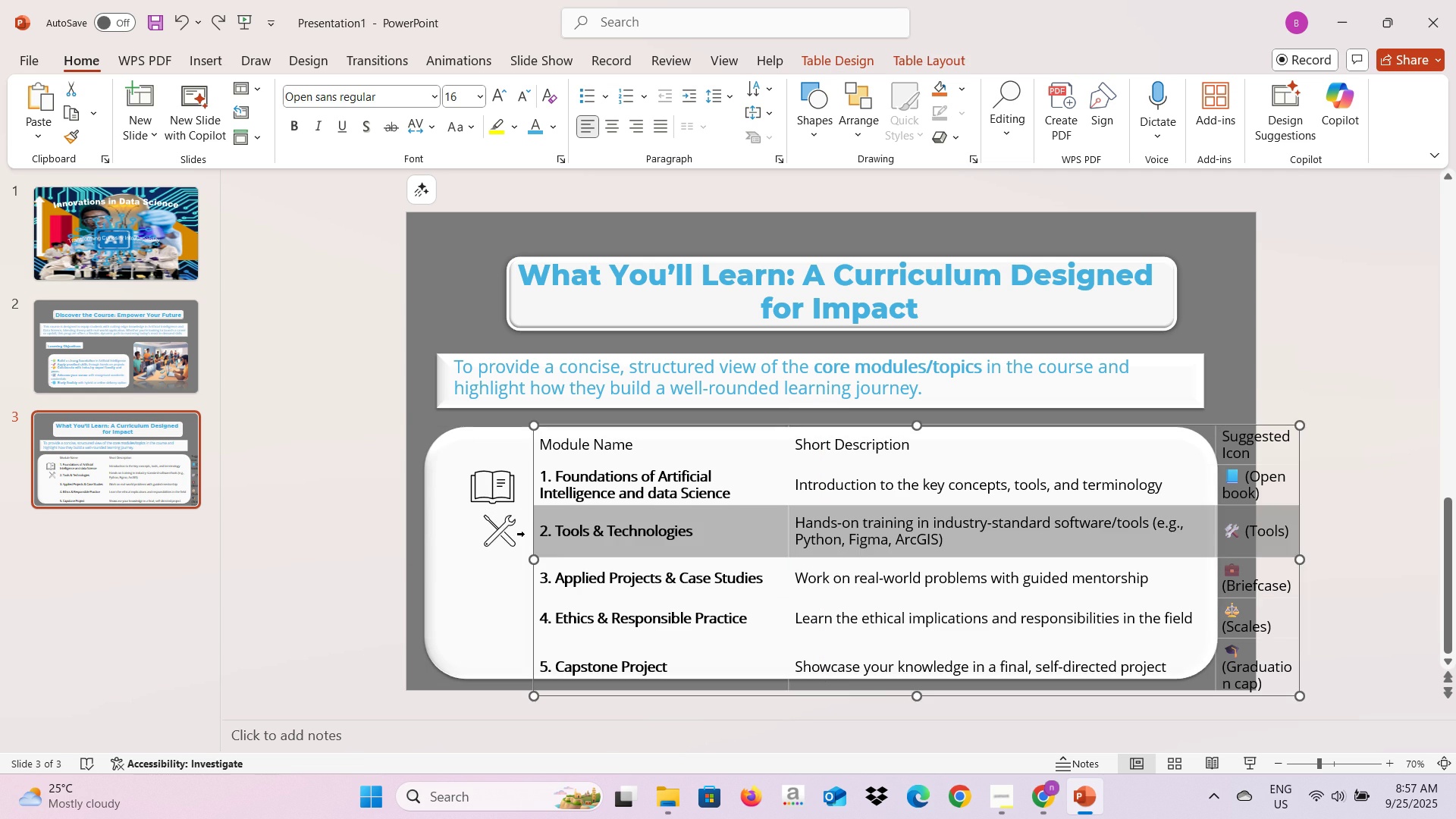 
triple_click([524, 534])
 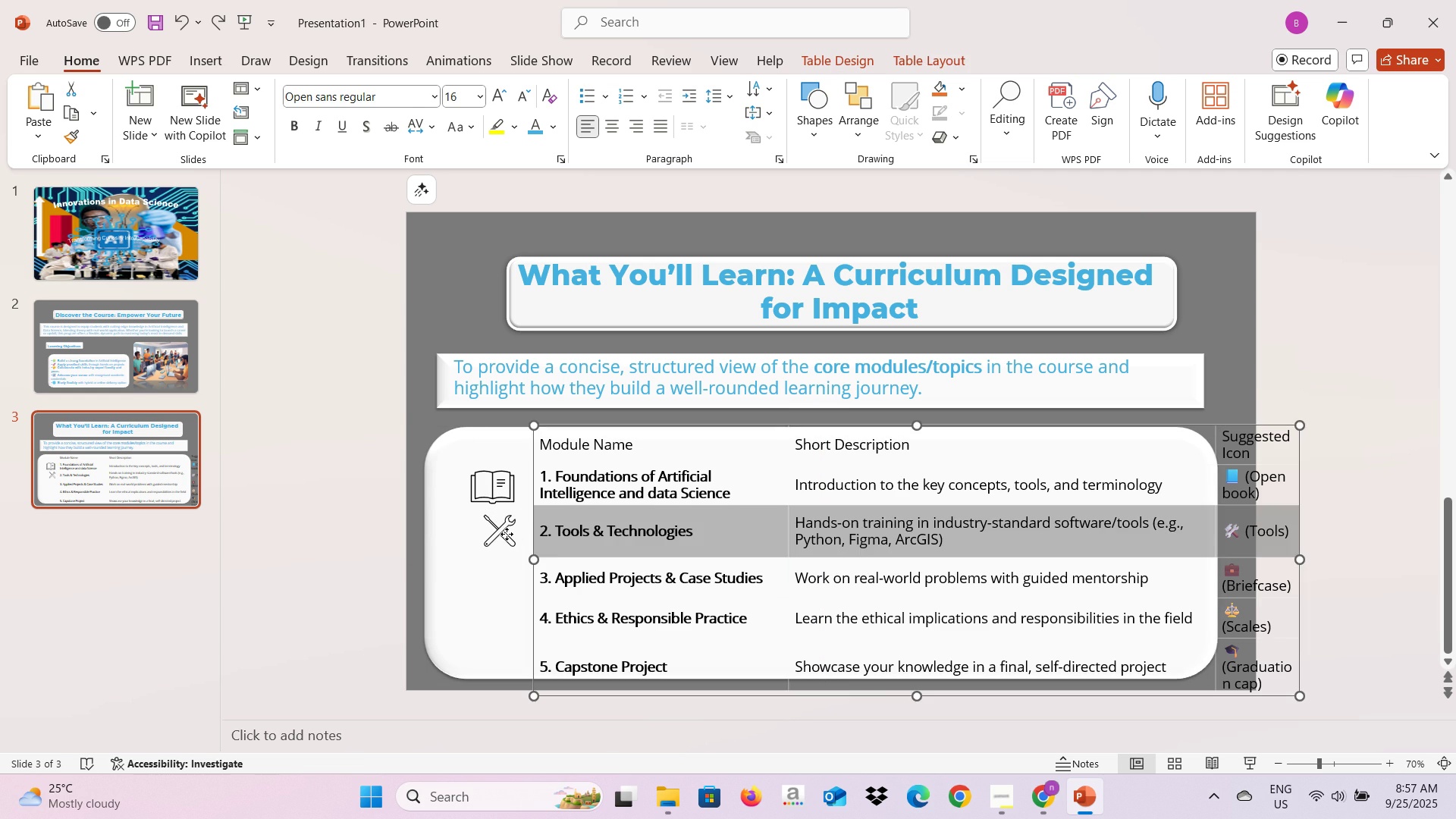 
left_click([507, 534])